 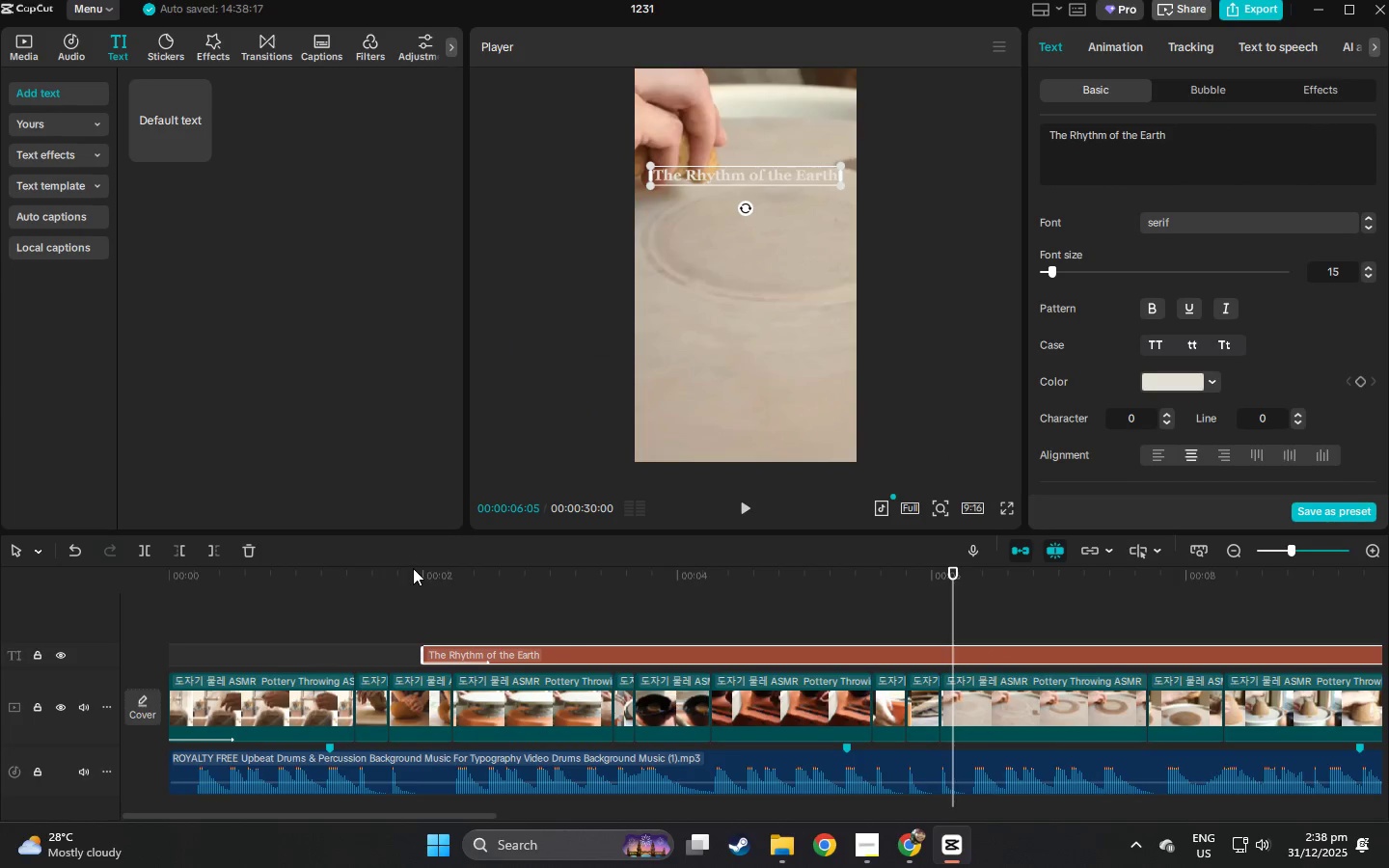 
left_click([424, 575])
 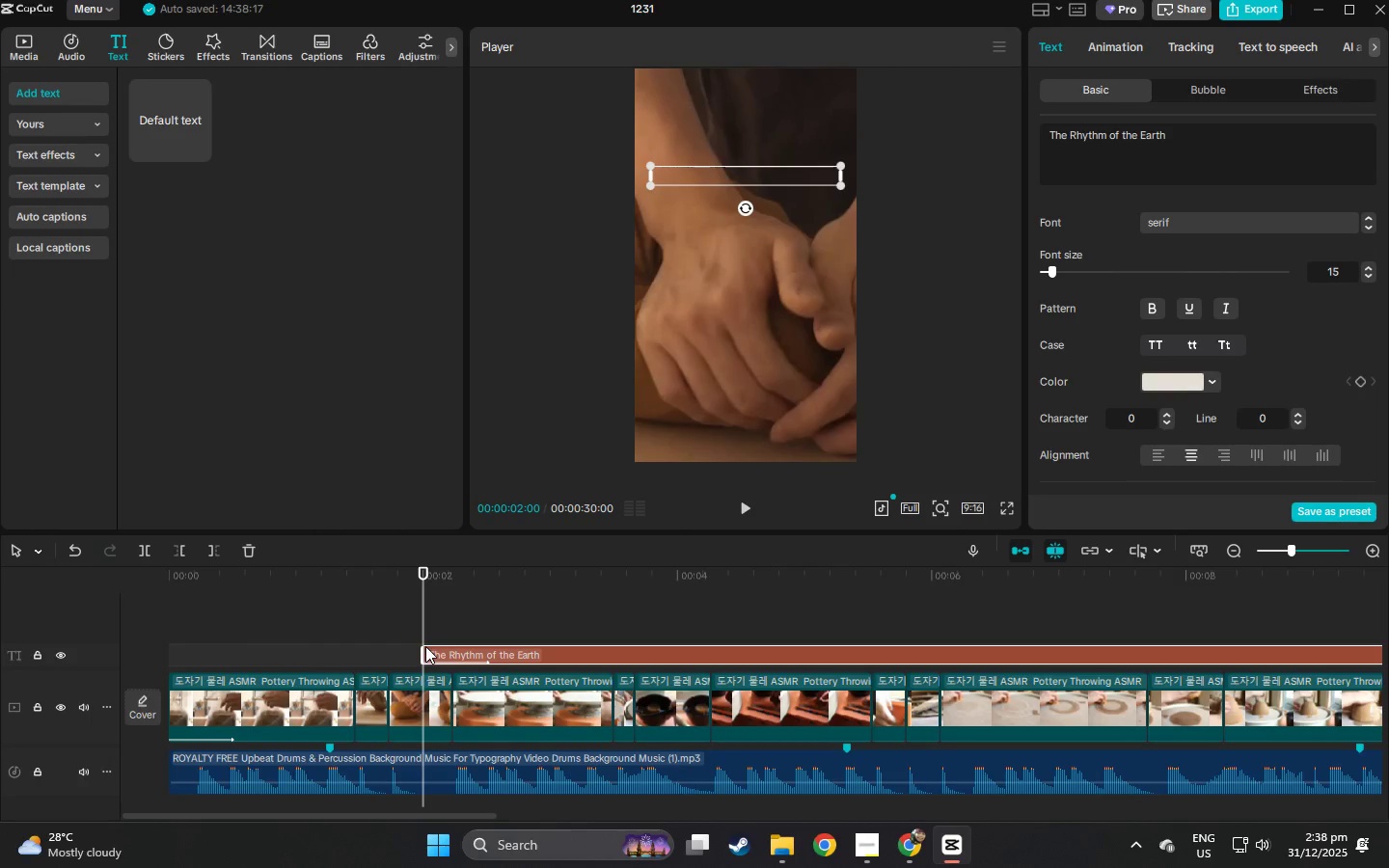 
left_click_drag(start_coordinate=[421, 646], to_coordinate=[426, 646])
 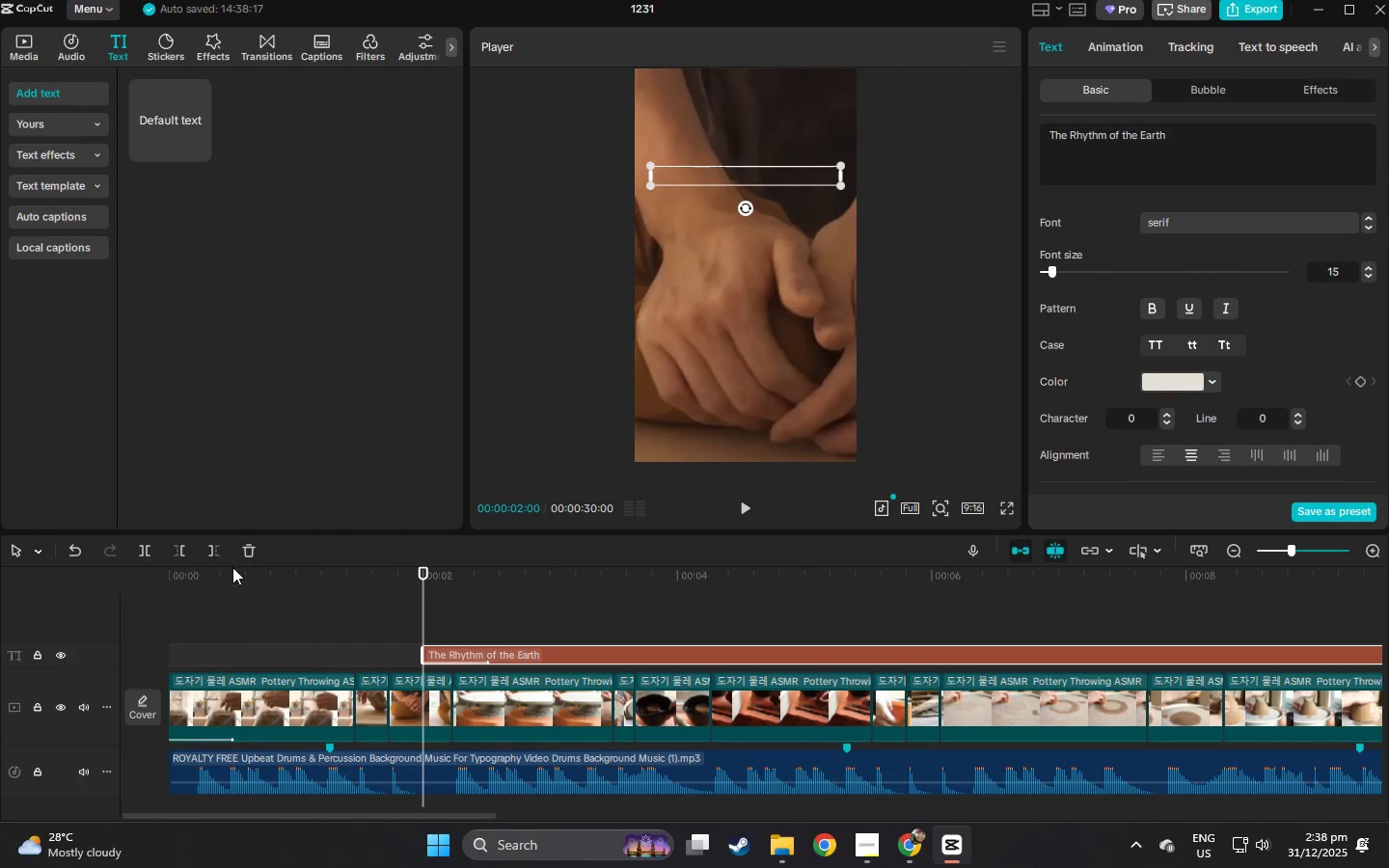 
left_click_drag(start_coordinate=[216, 578], to_coordinate=[61, 587])
 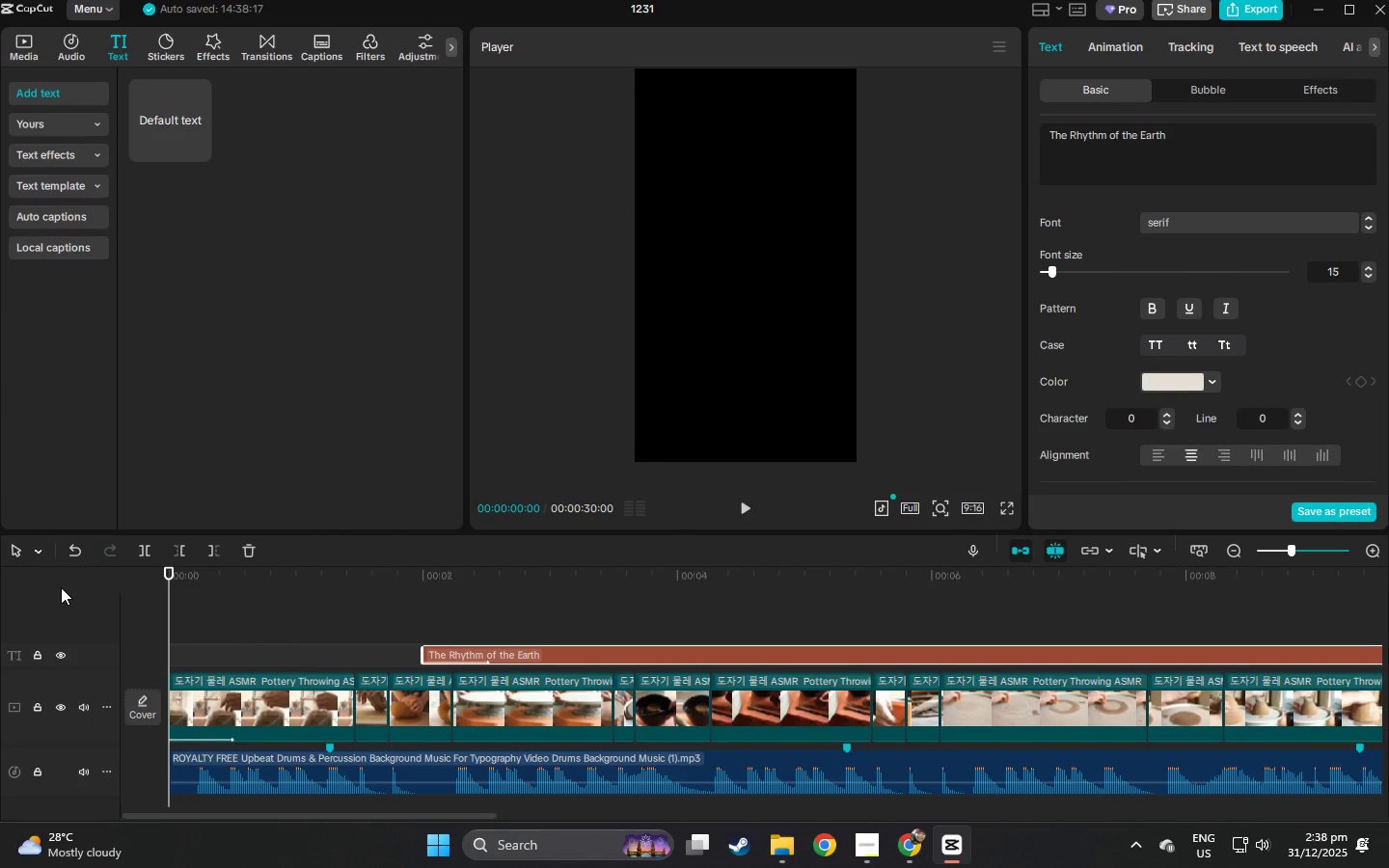 
key(Space)
 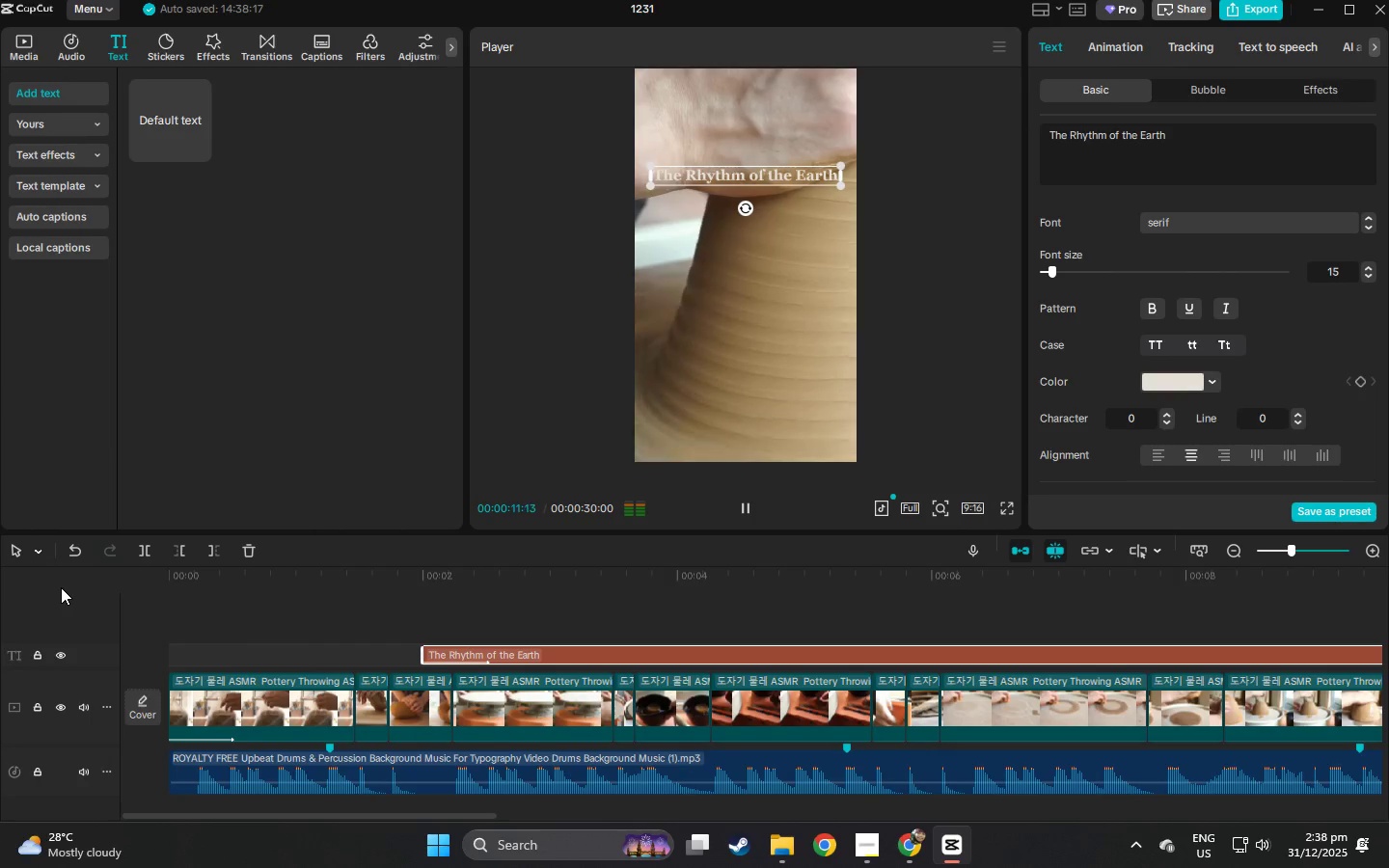 
wait(16.42)
 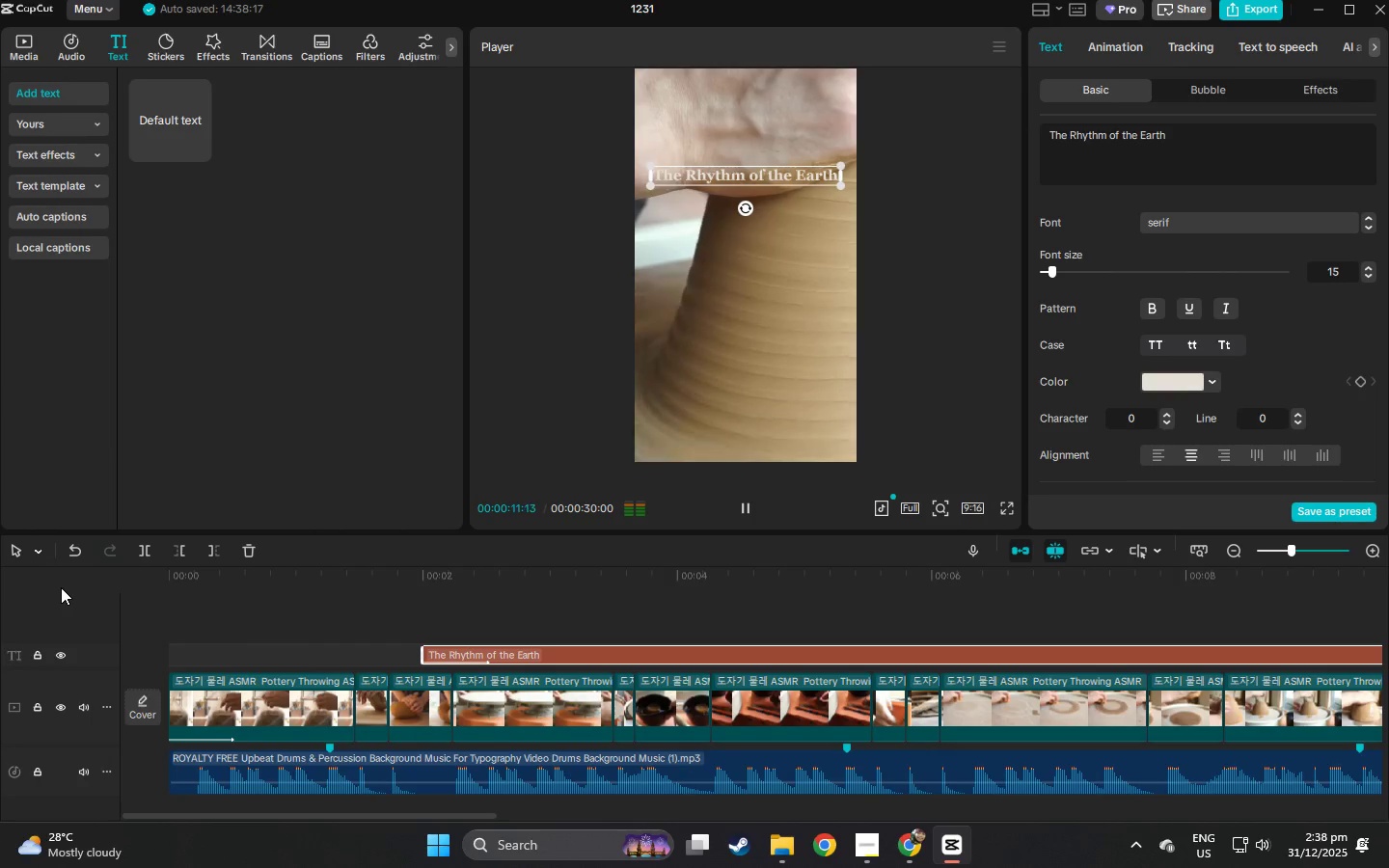 
key(Space)
 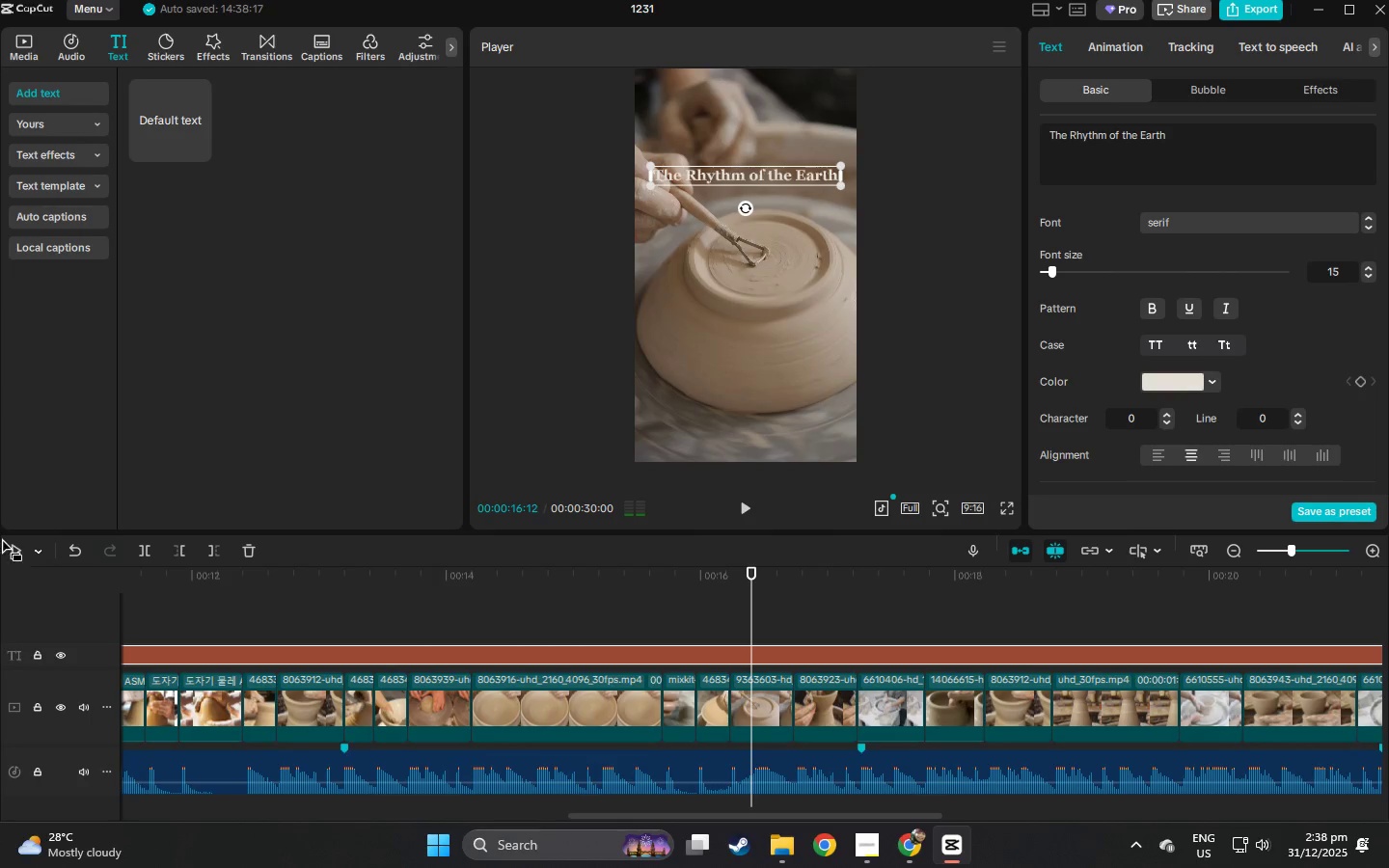 
key(Alt+AltLeft)
 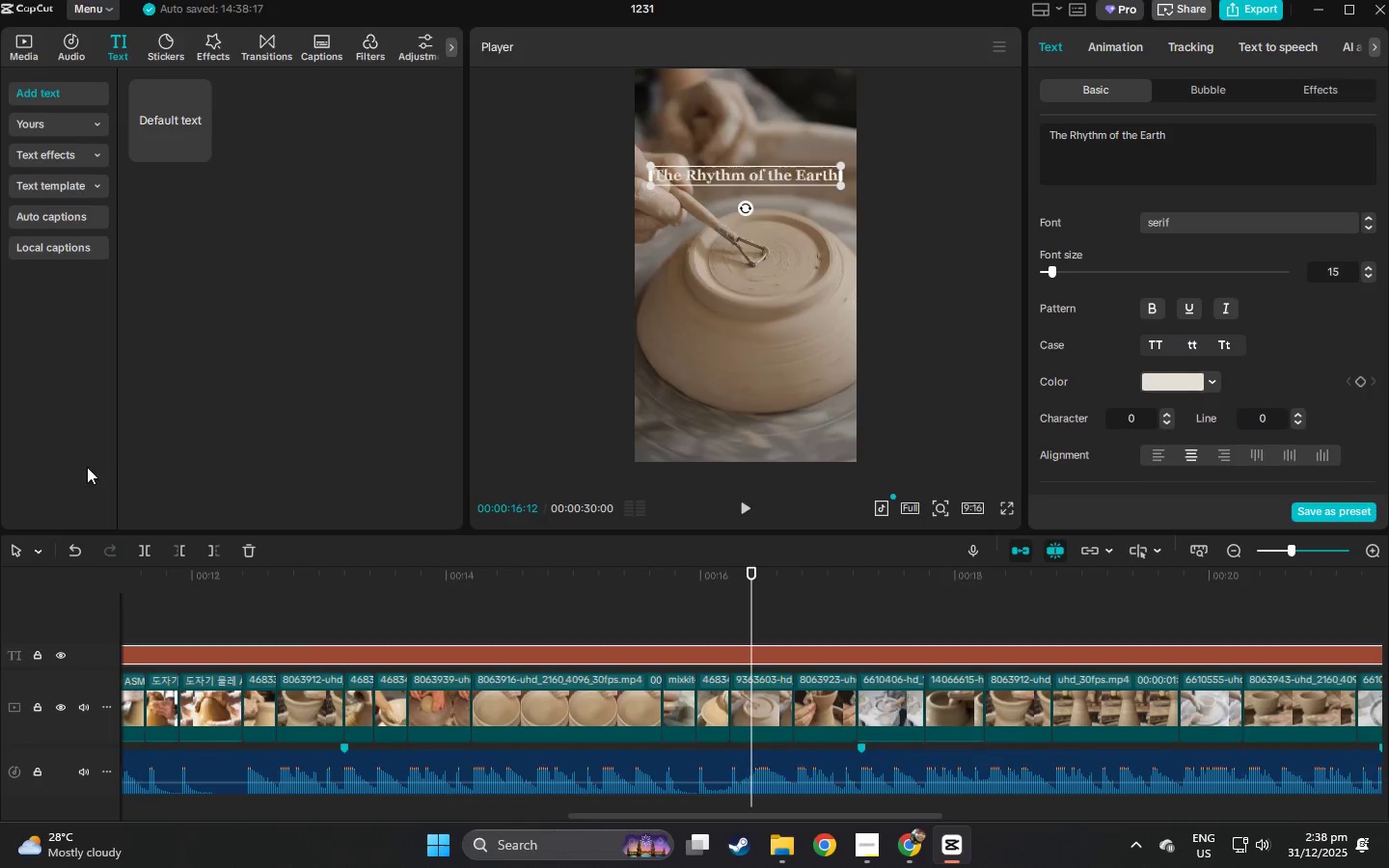 
key(Alt+AltLeft)
 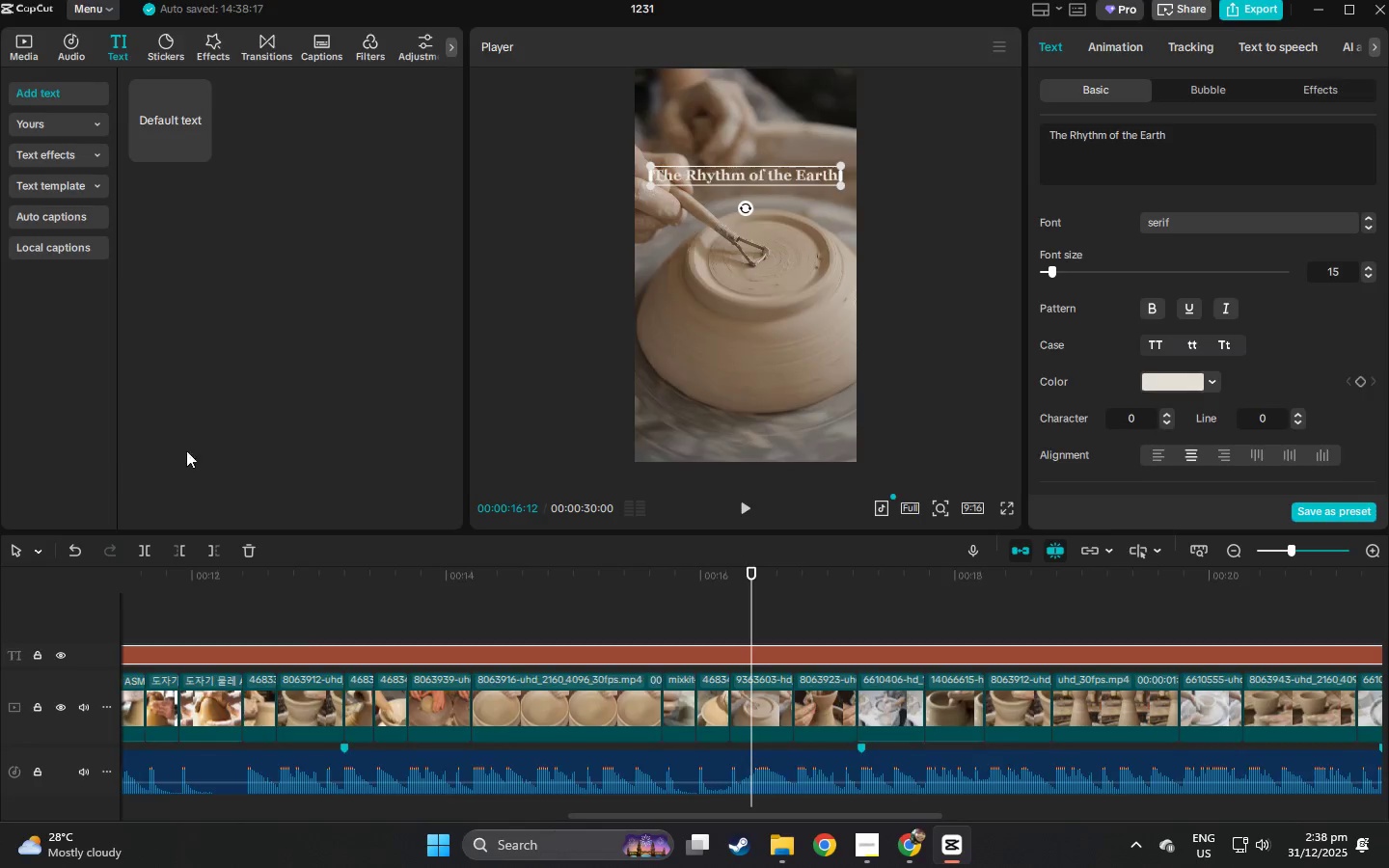 
key(Alt+Tab)